 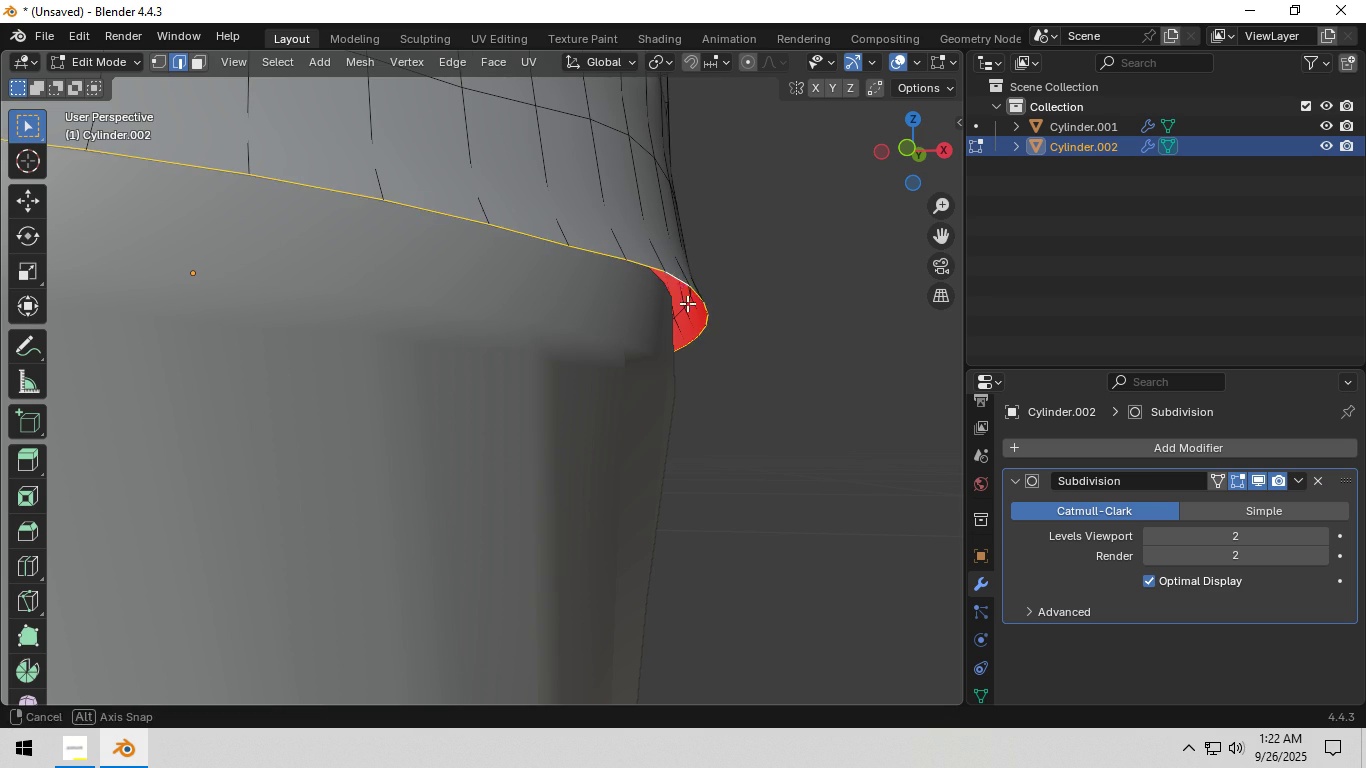 
scroll: coordinate [779, 359], scroll_direction: down, amount: 3.0
 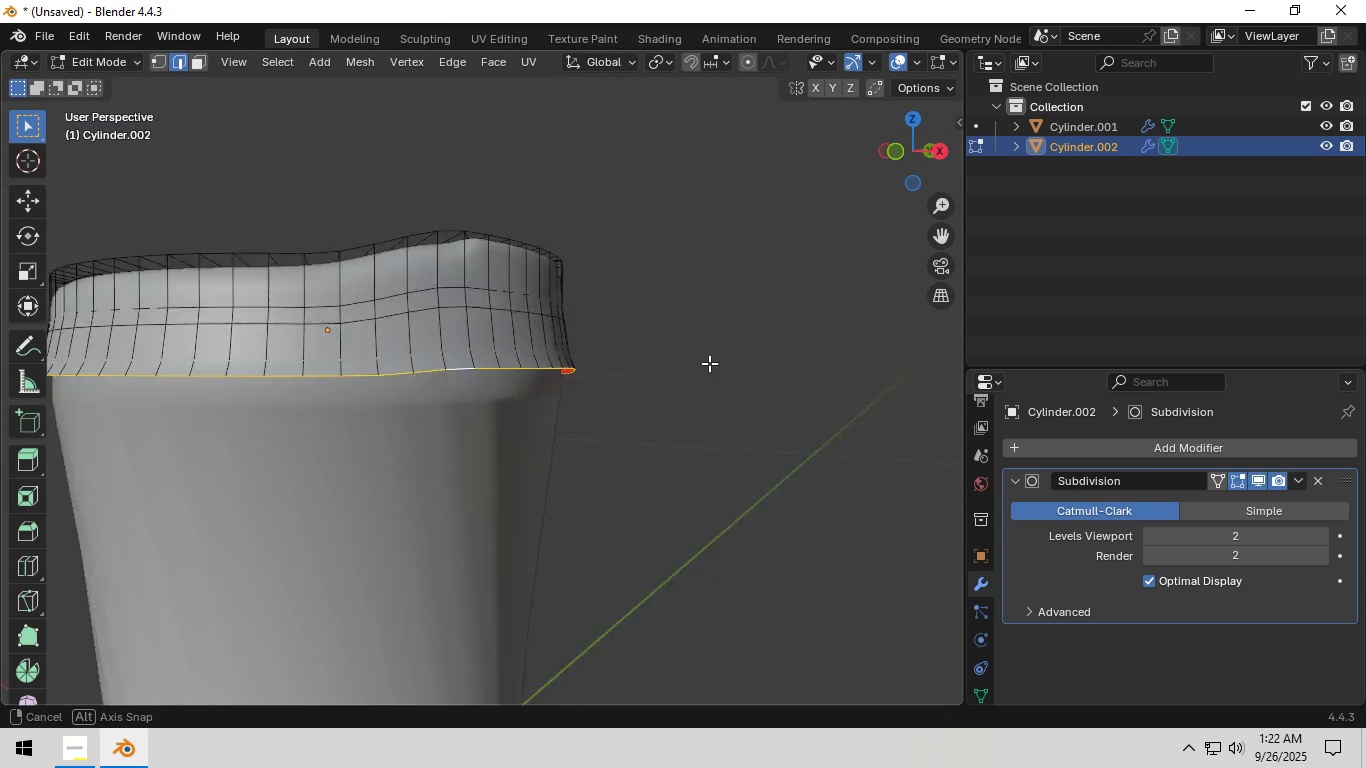 
scroll: coordinate [763, 326], scroll_direction: up, amount: 1.0
 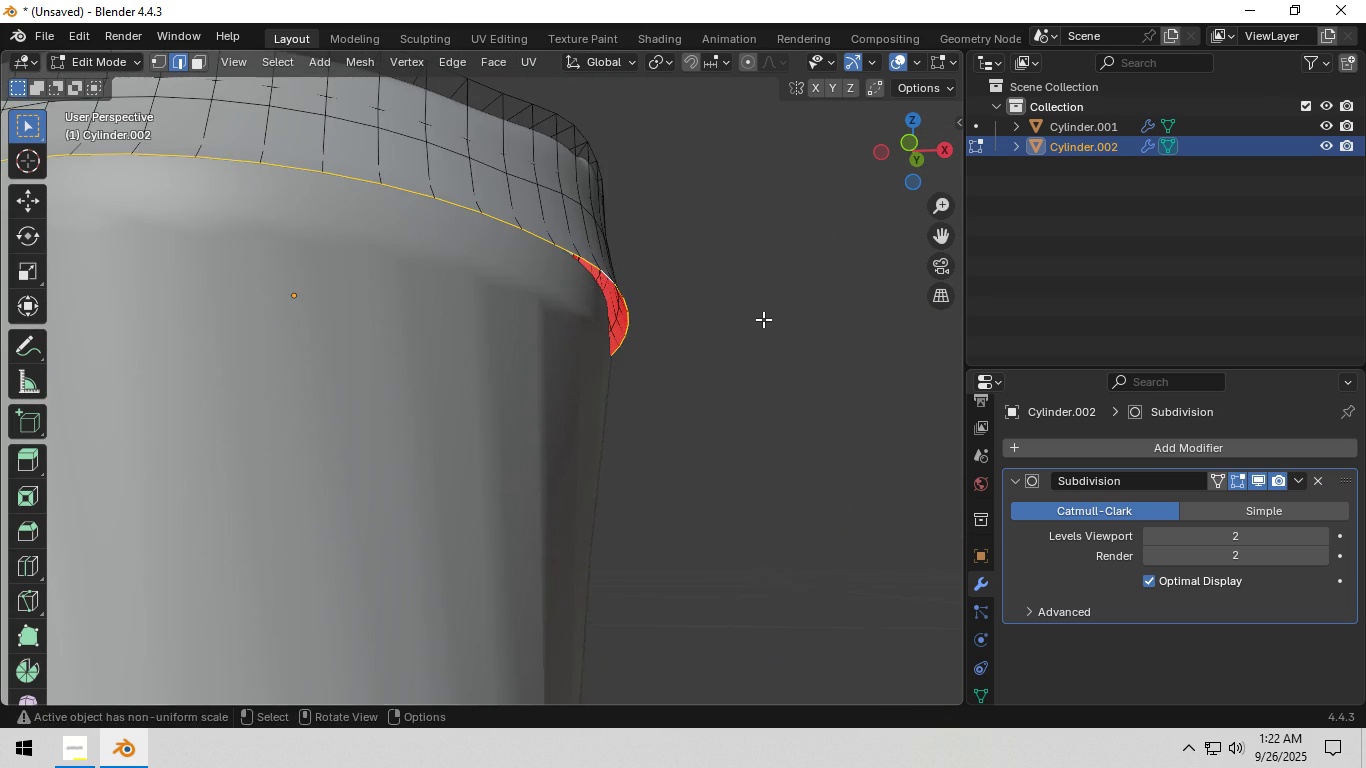 
key(Shift+ShiftLeft)
 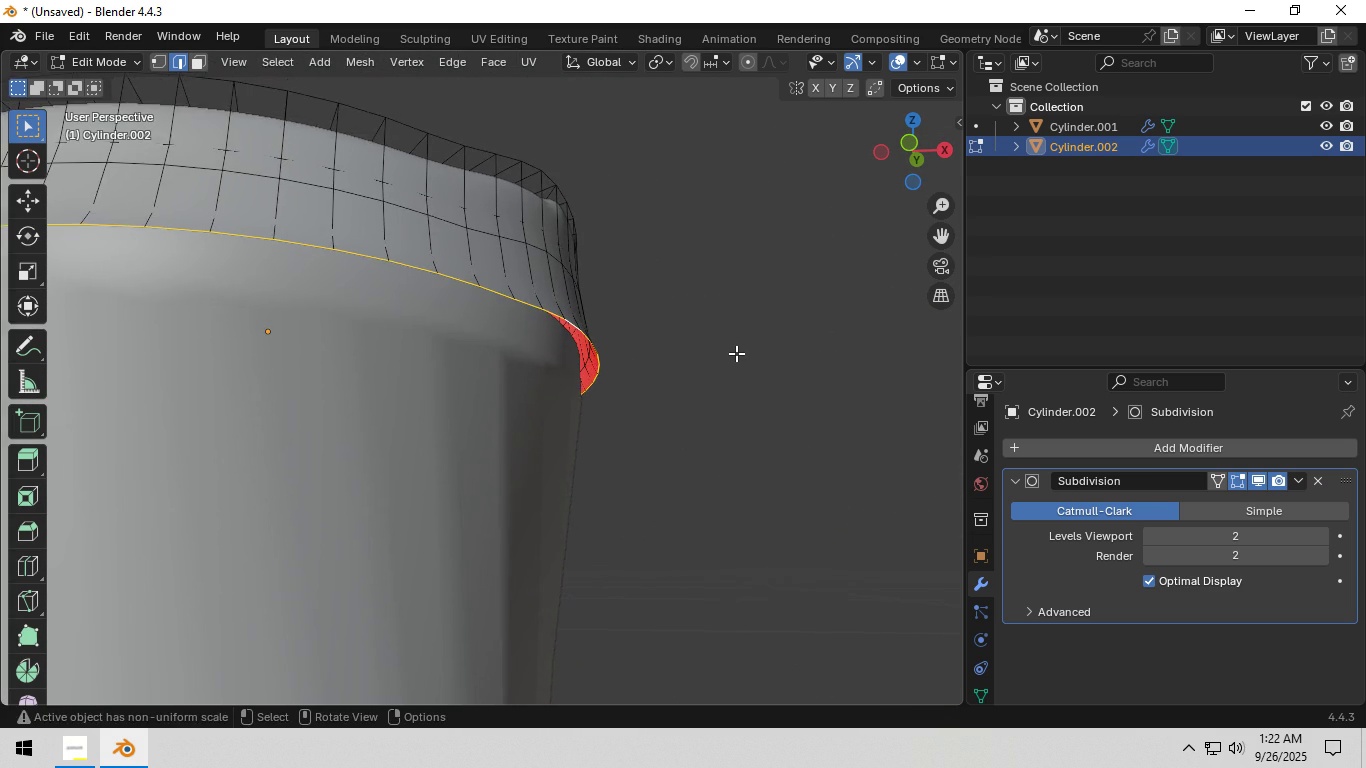 
scroll: coordinate [736, 352], scroll_direction: up, amount: 1.0